 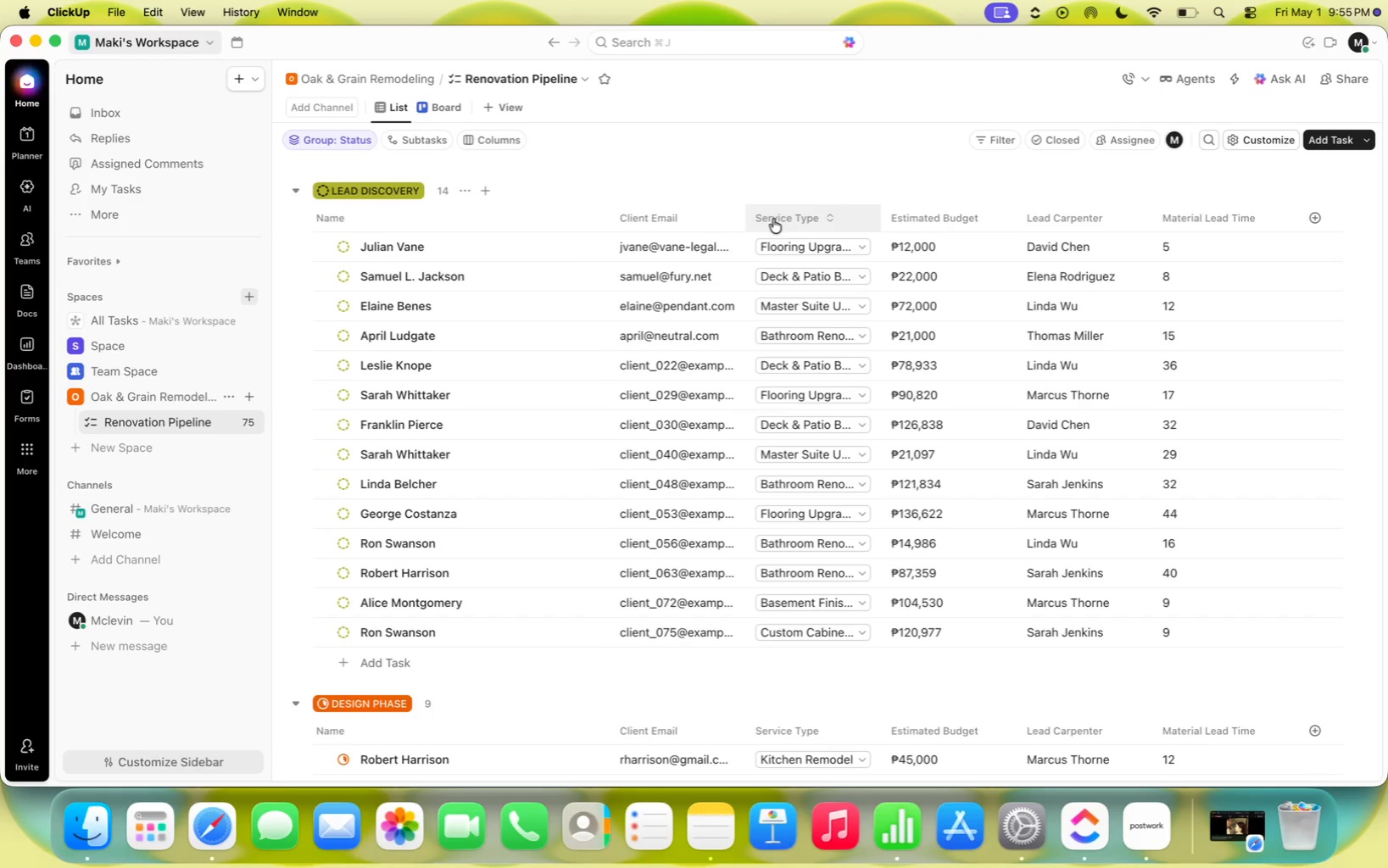 
left_click([785, 219])
 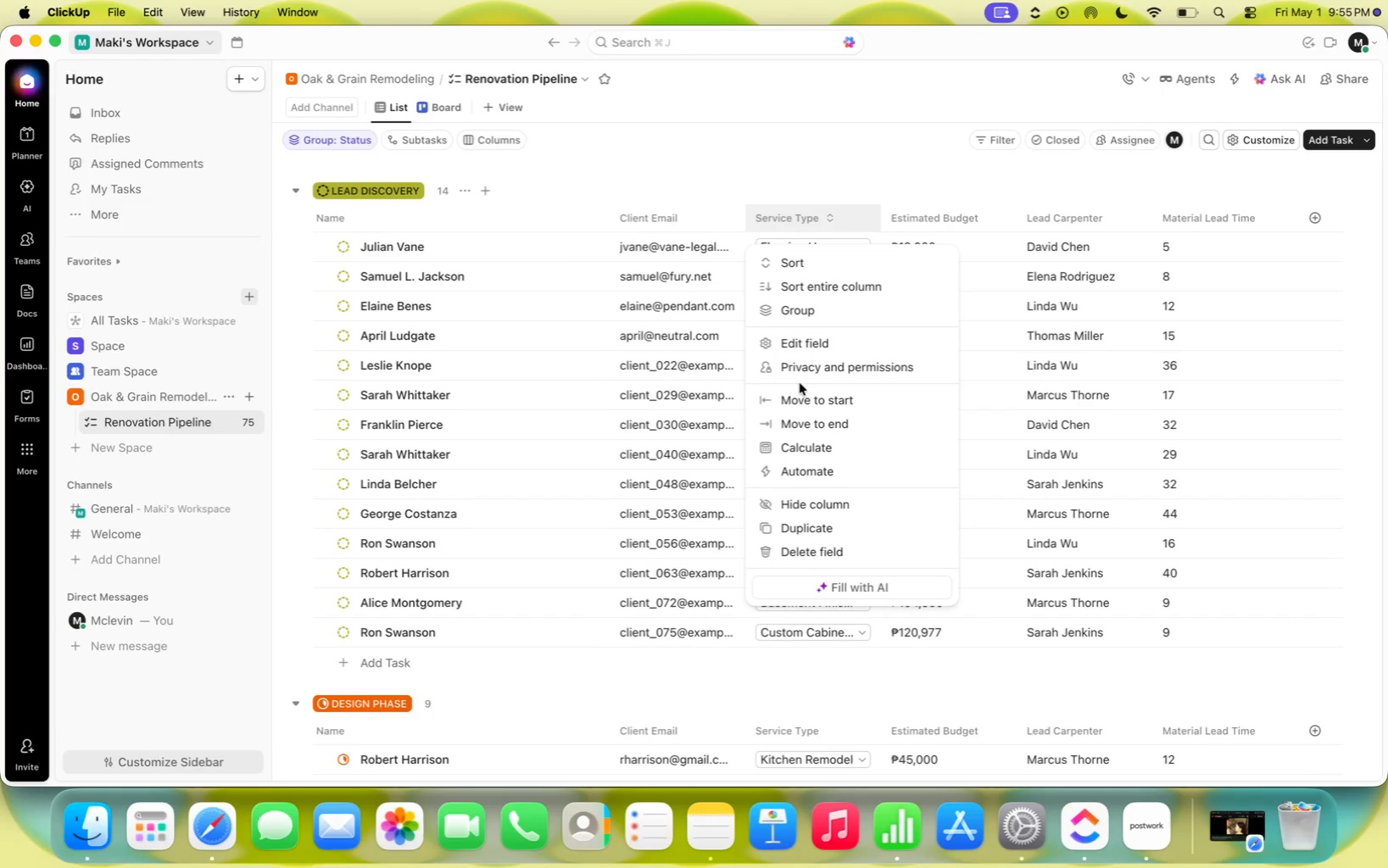 
left_click([811, 332])
 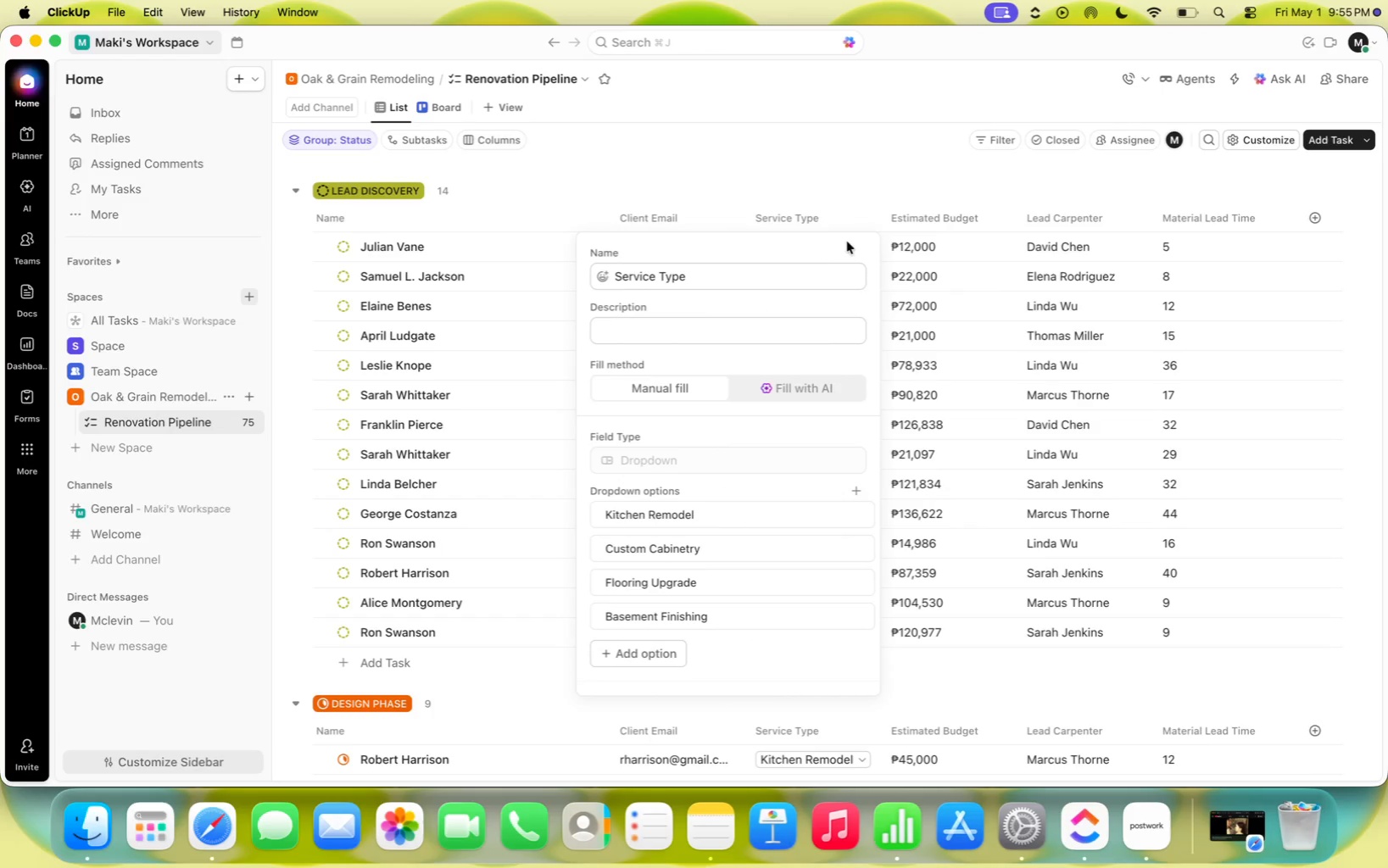 
key(ArrowLeft)
 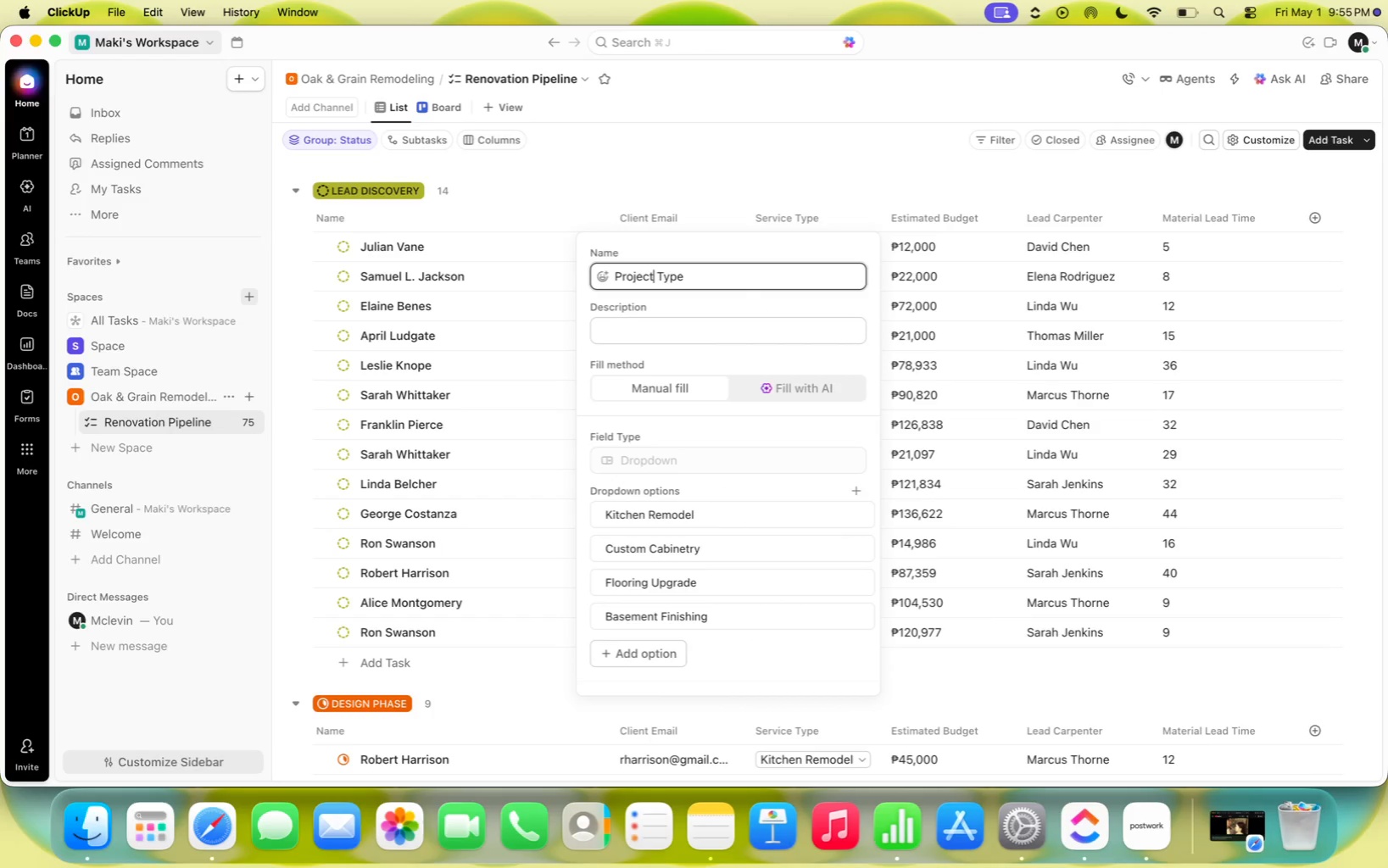 
key(Backspace)
key(Backspace)
key(Backspace)
key(Backspace)
key(Backspace)
key(Backspace)
key(Backspace)
type(Project)
 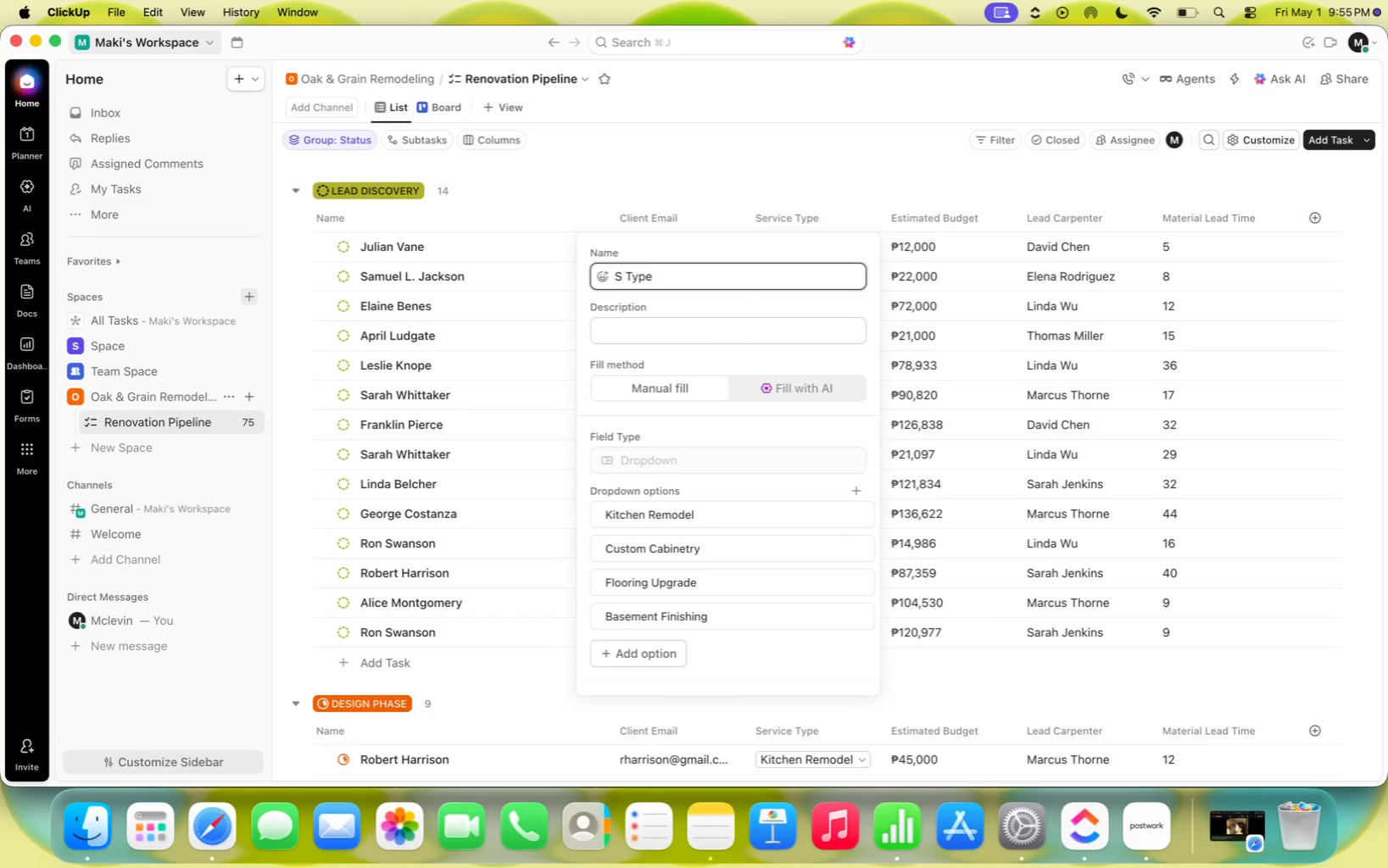 
key(Enter)
 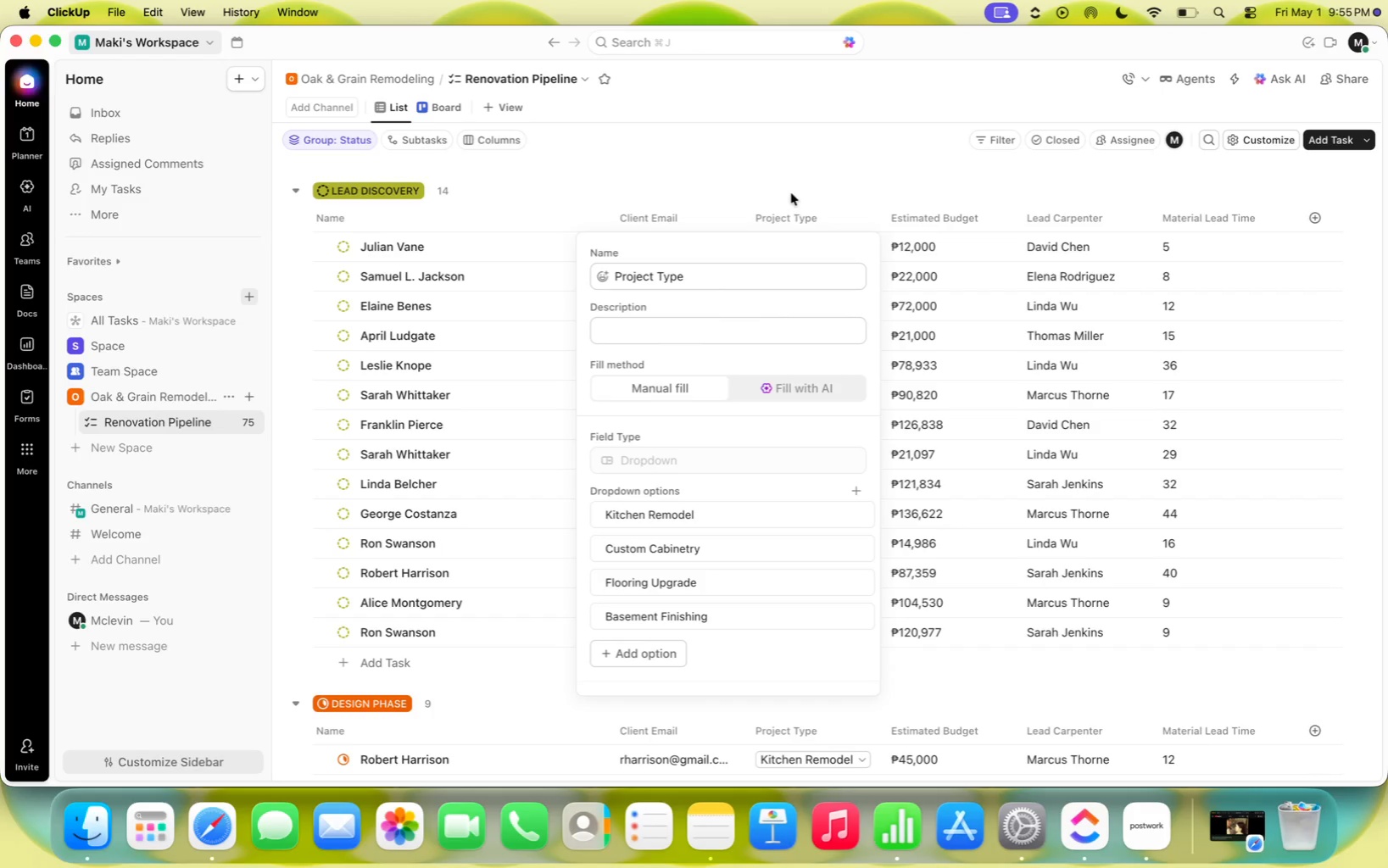 
left_click([712, 178])
 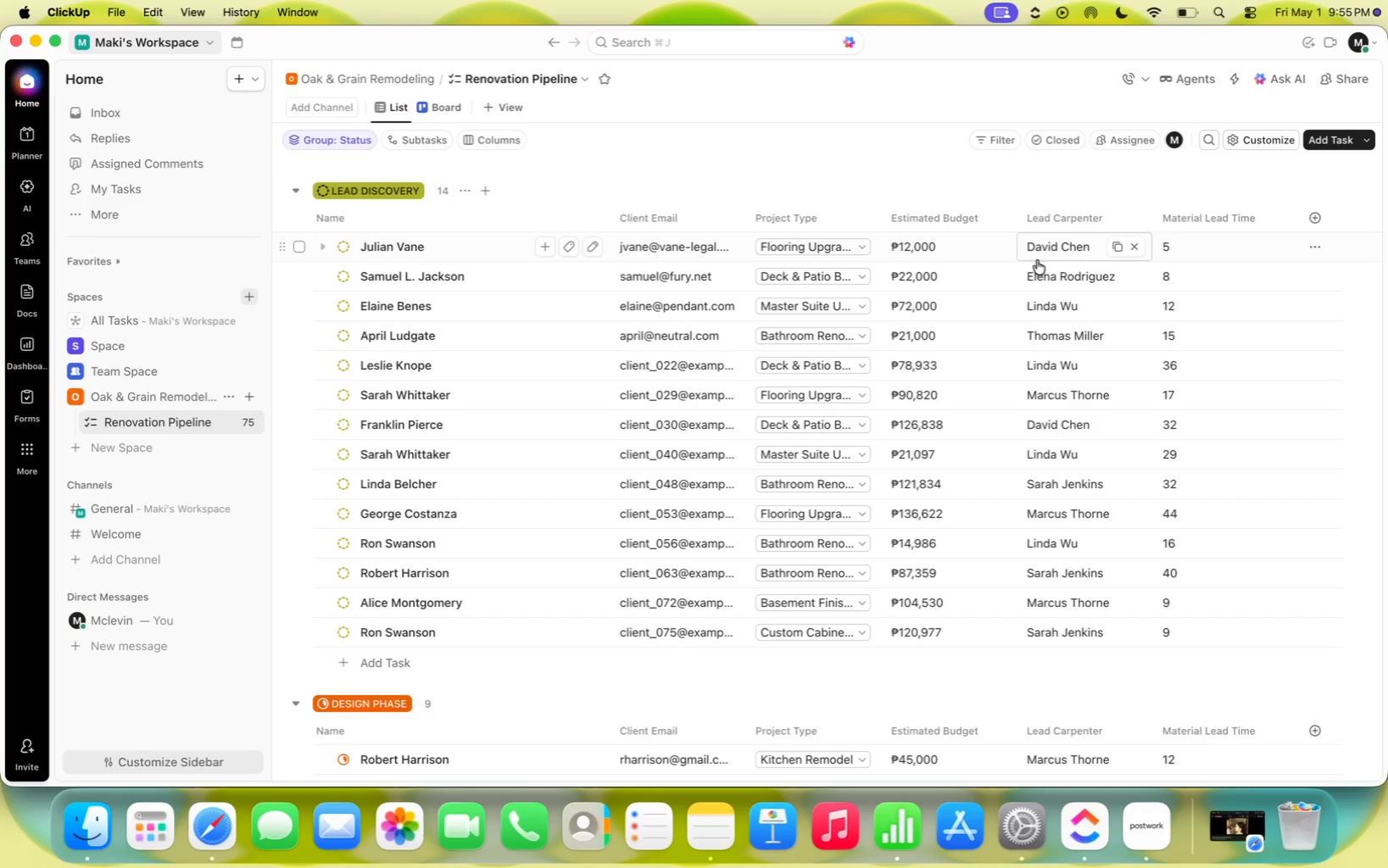 
wait(21.61)
 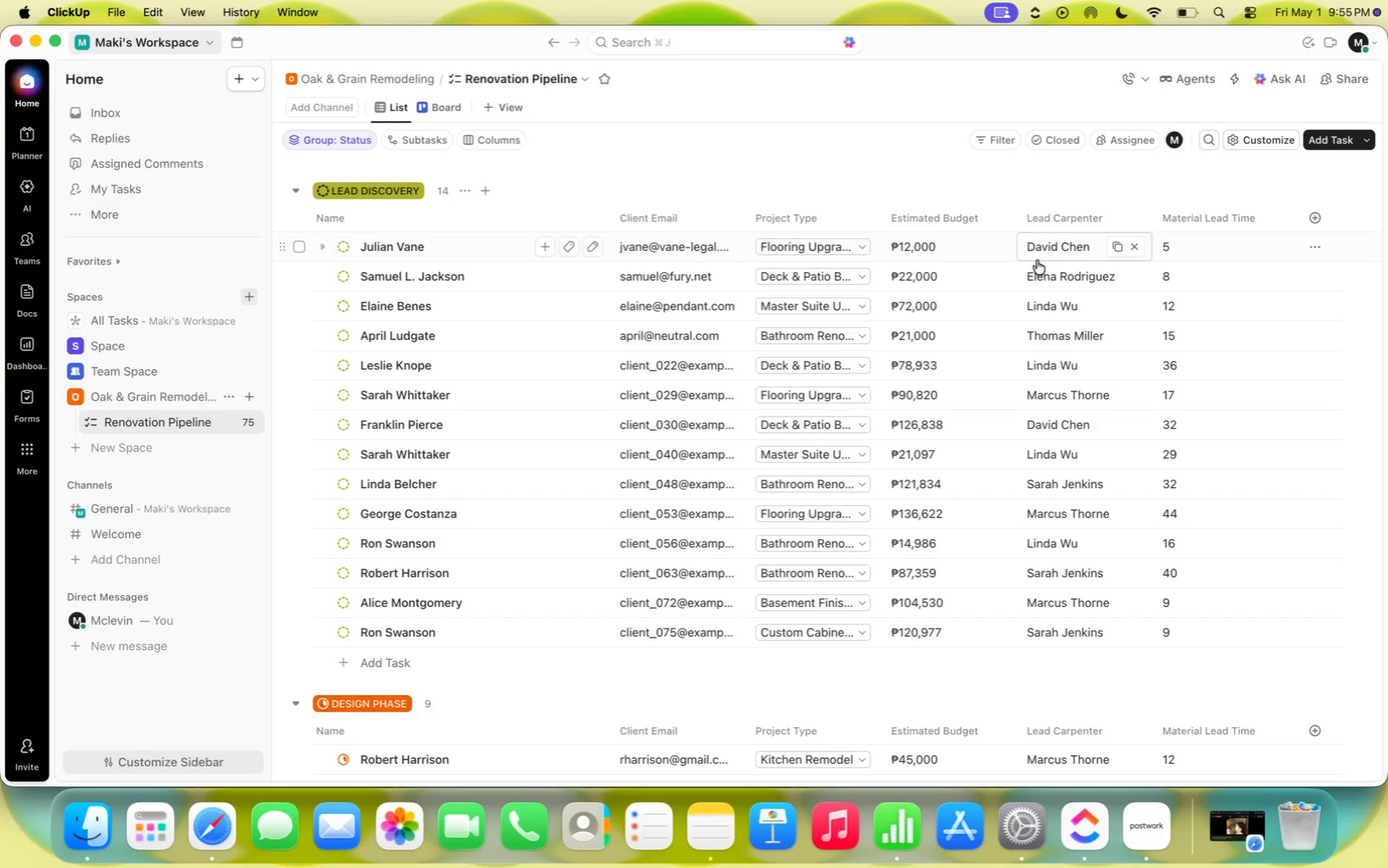 
scroll: coordinate [521, 236], scroll_direction: up, amount: 21.0
 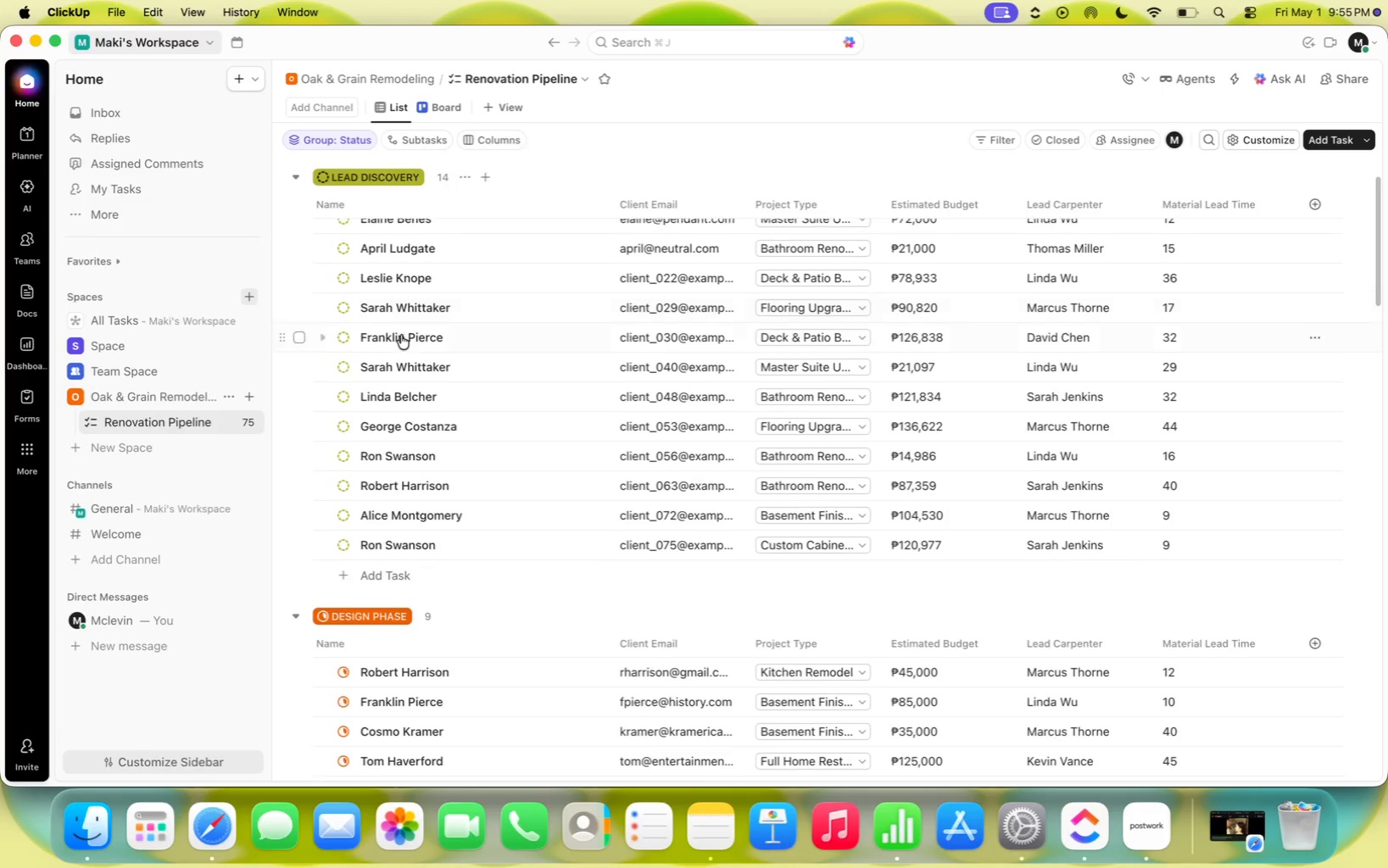 
scroll: coordinate [686, 203], scroll_direction: down, amount: 11.0
 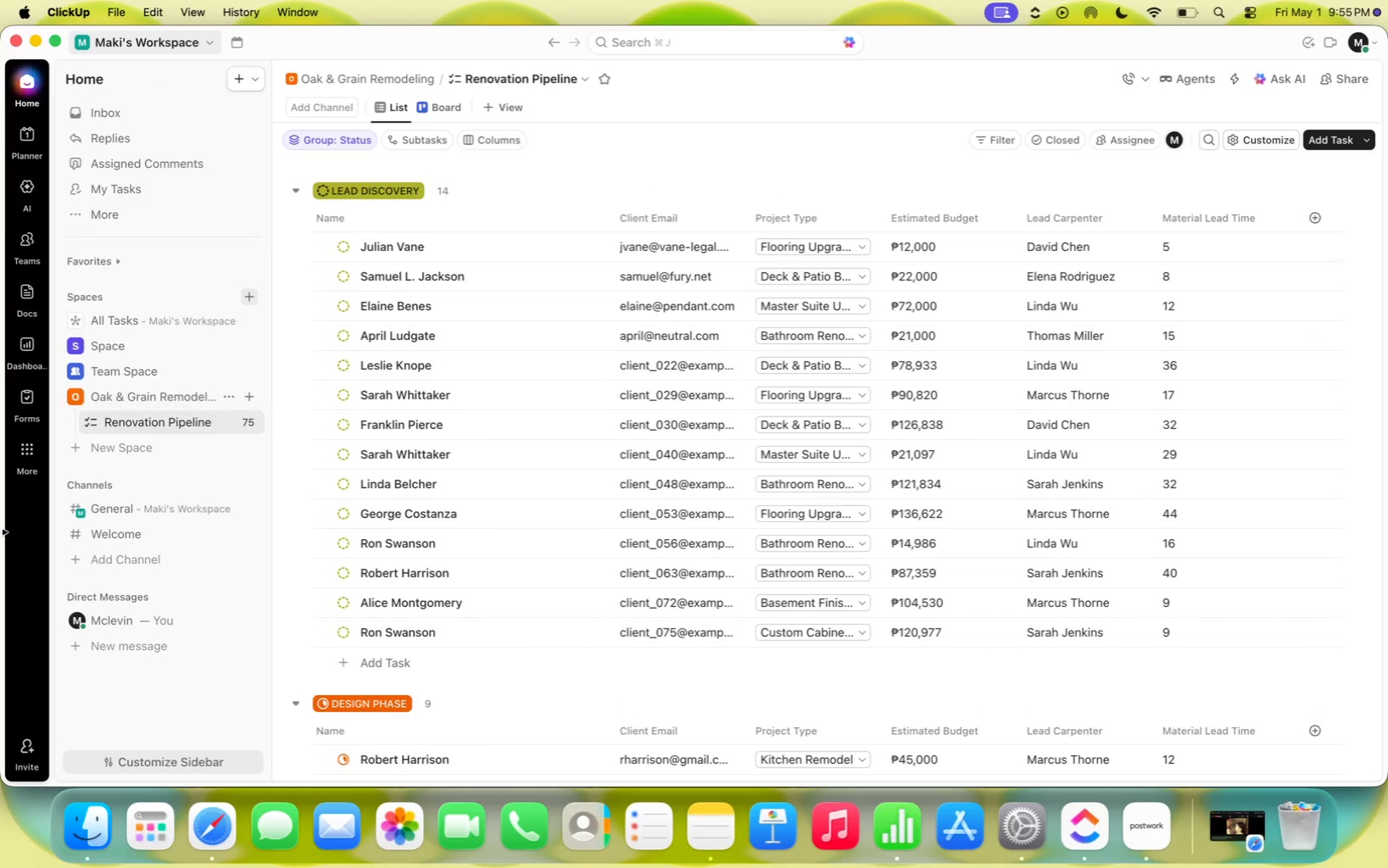 
left_click([144, 426])
 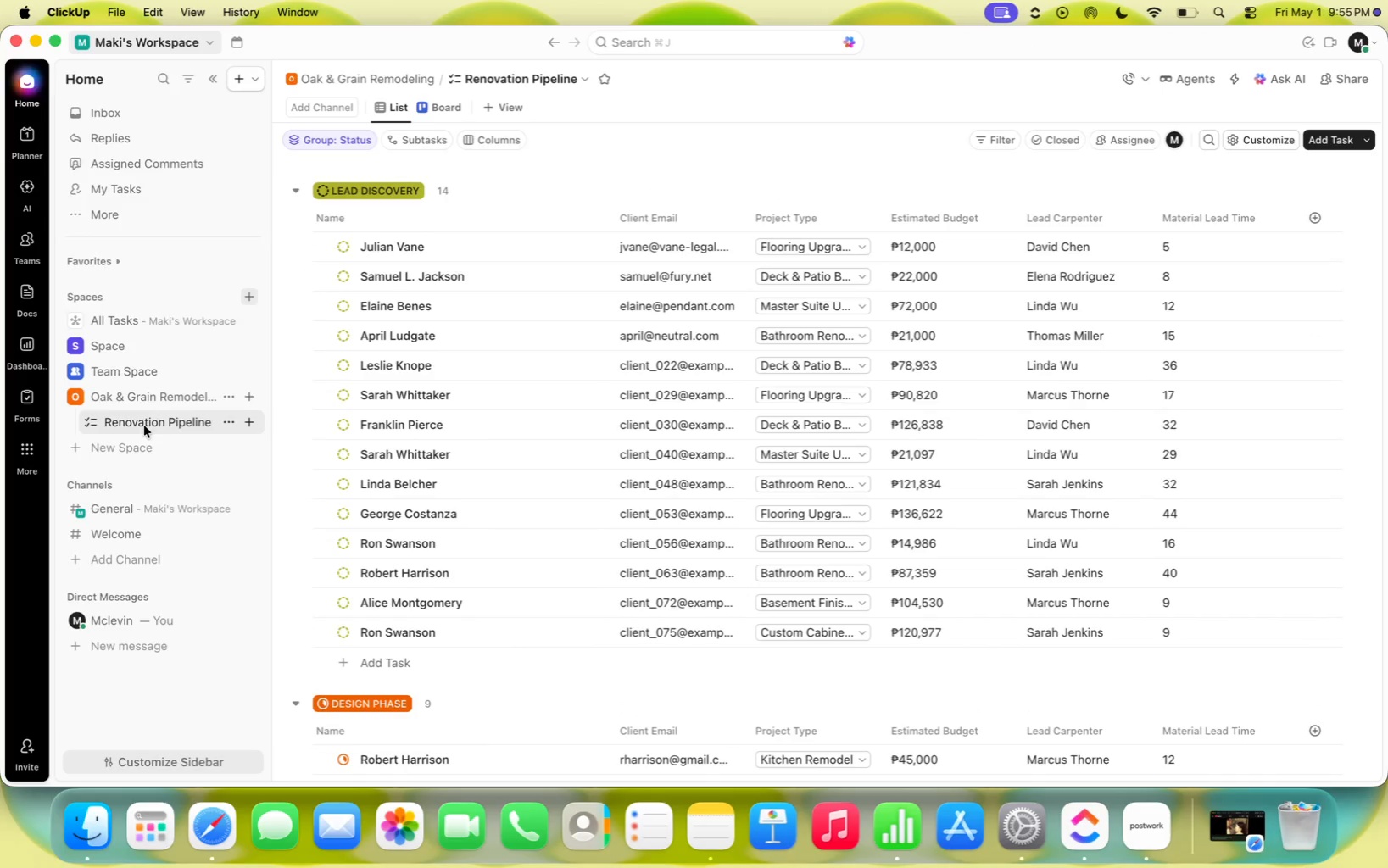 
scroll: coordinate [629, 373], scroll_direction: up, amount: 72.0
 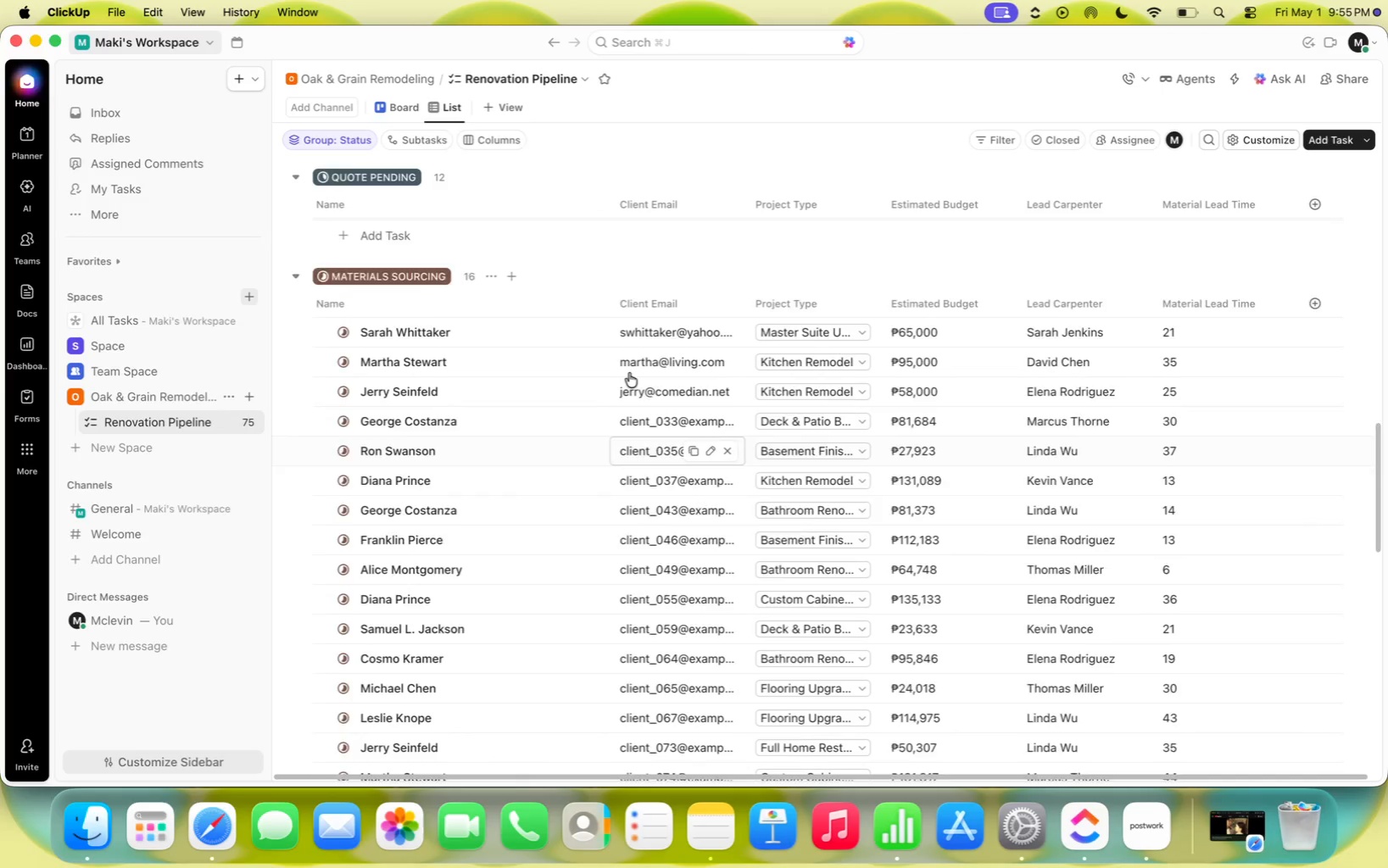 
key(Meta+Tab)
 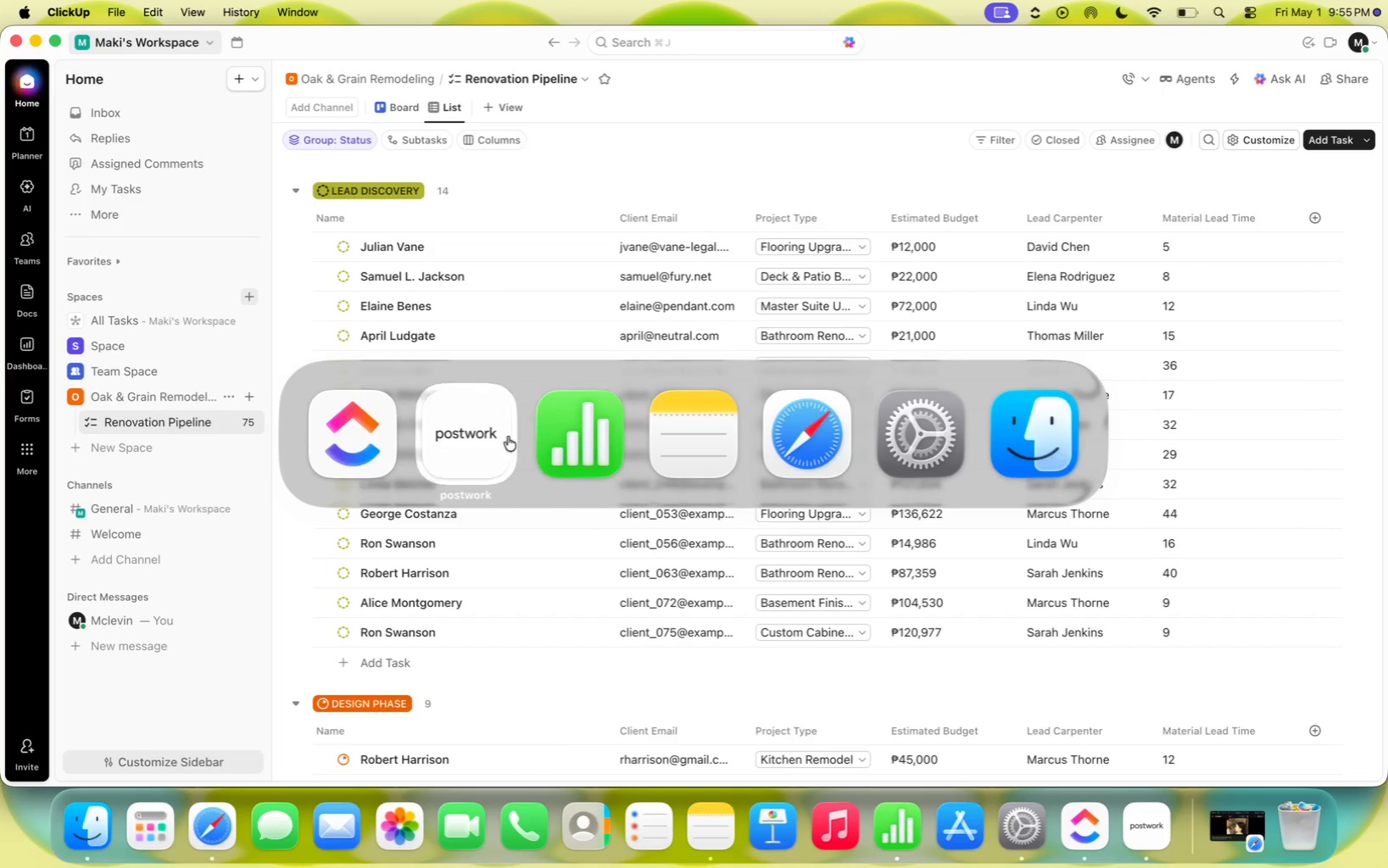 
left_click([471, 435])